 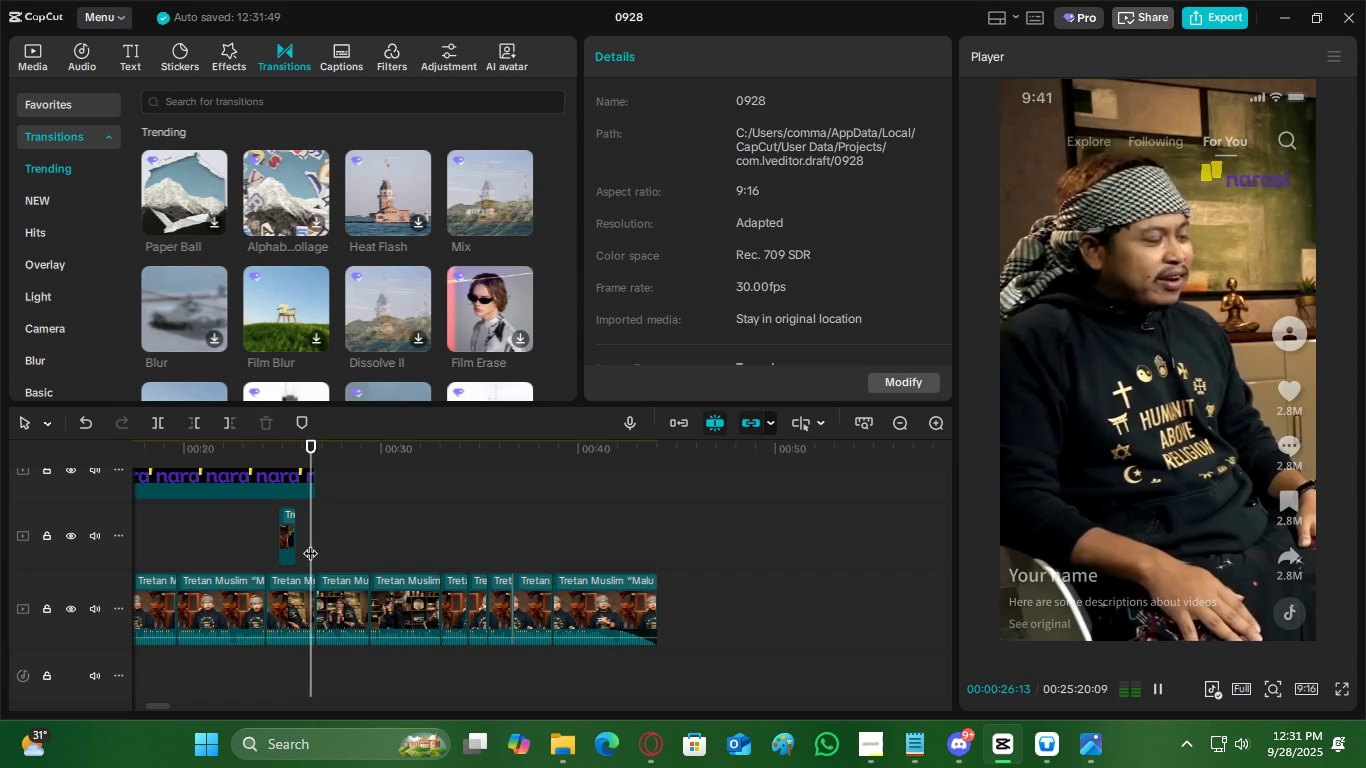 
key(Space)
 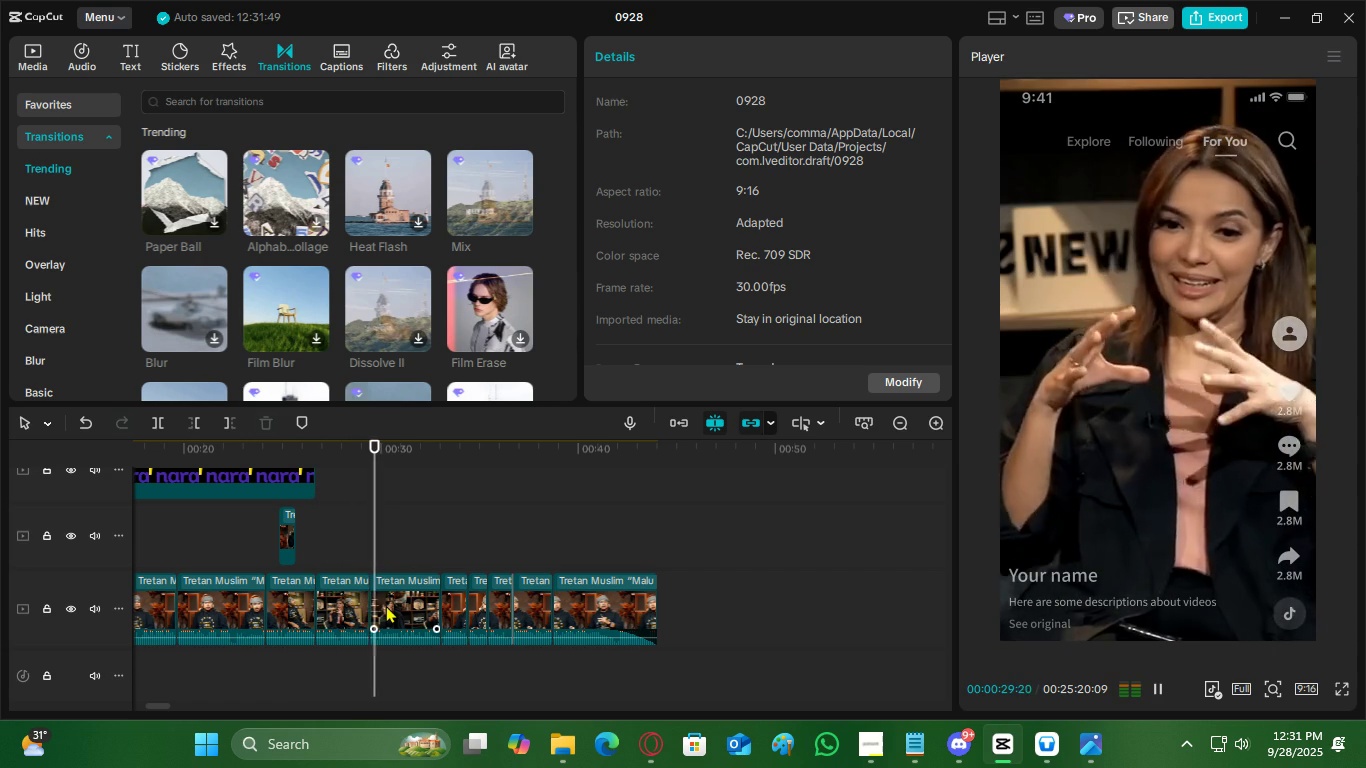 
left_click([388, 605])
 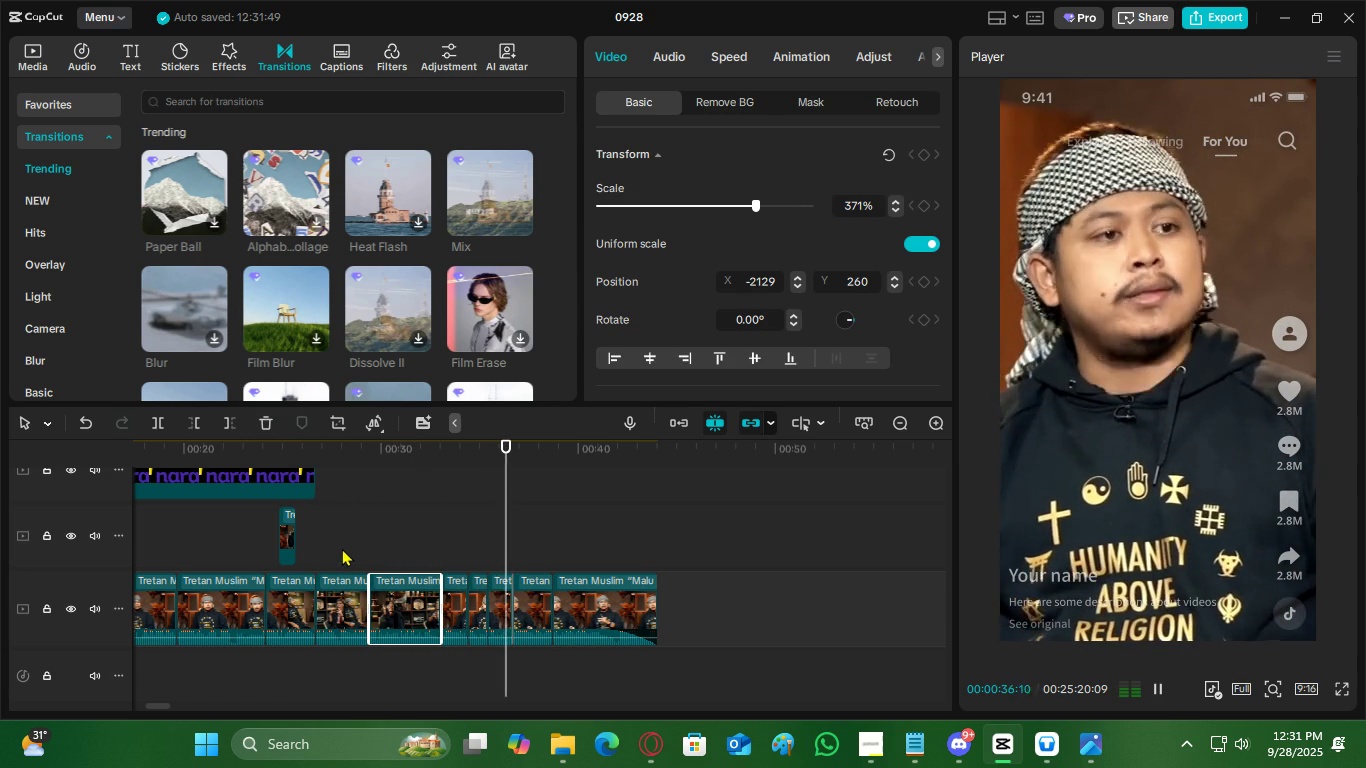 
wait(7.43)
 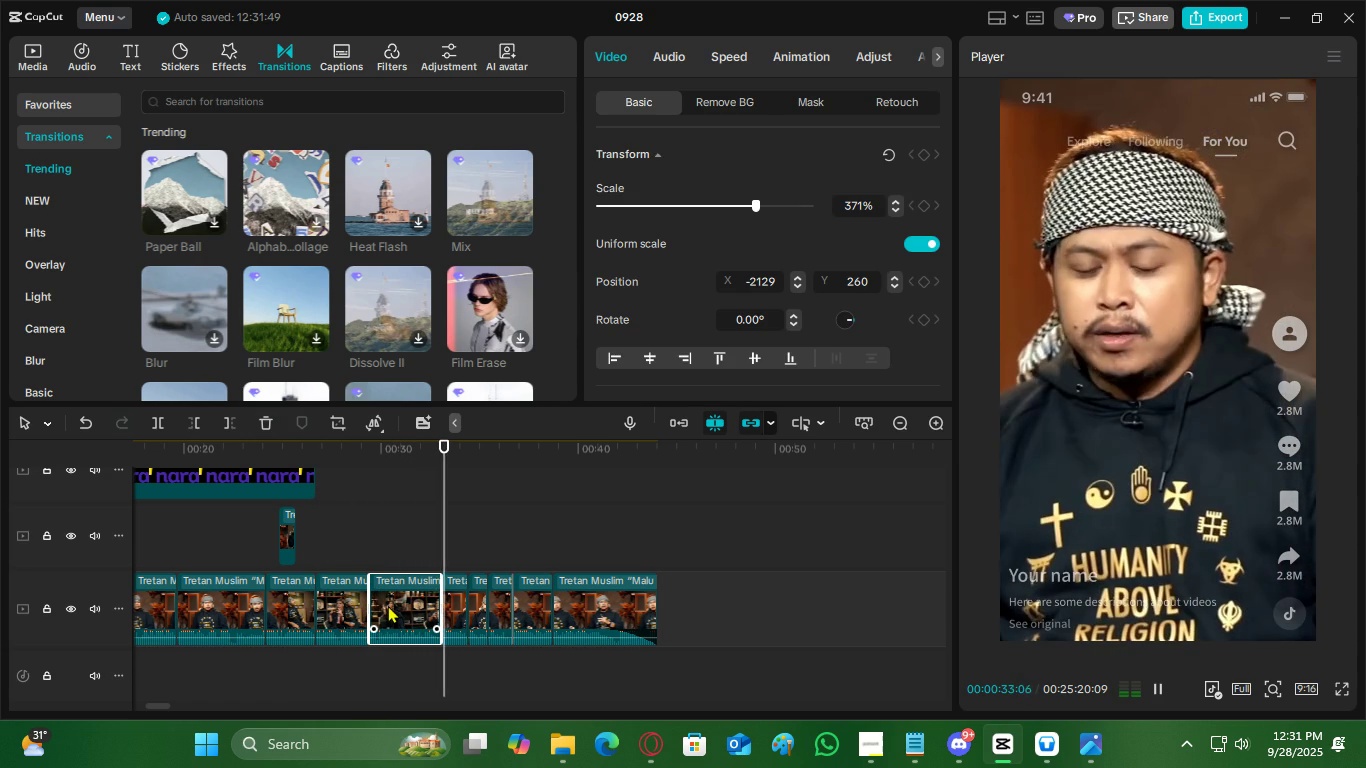 
key(Space)